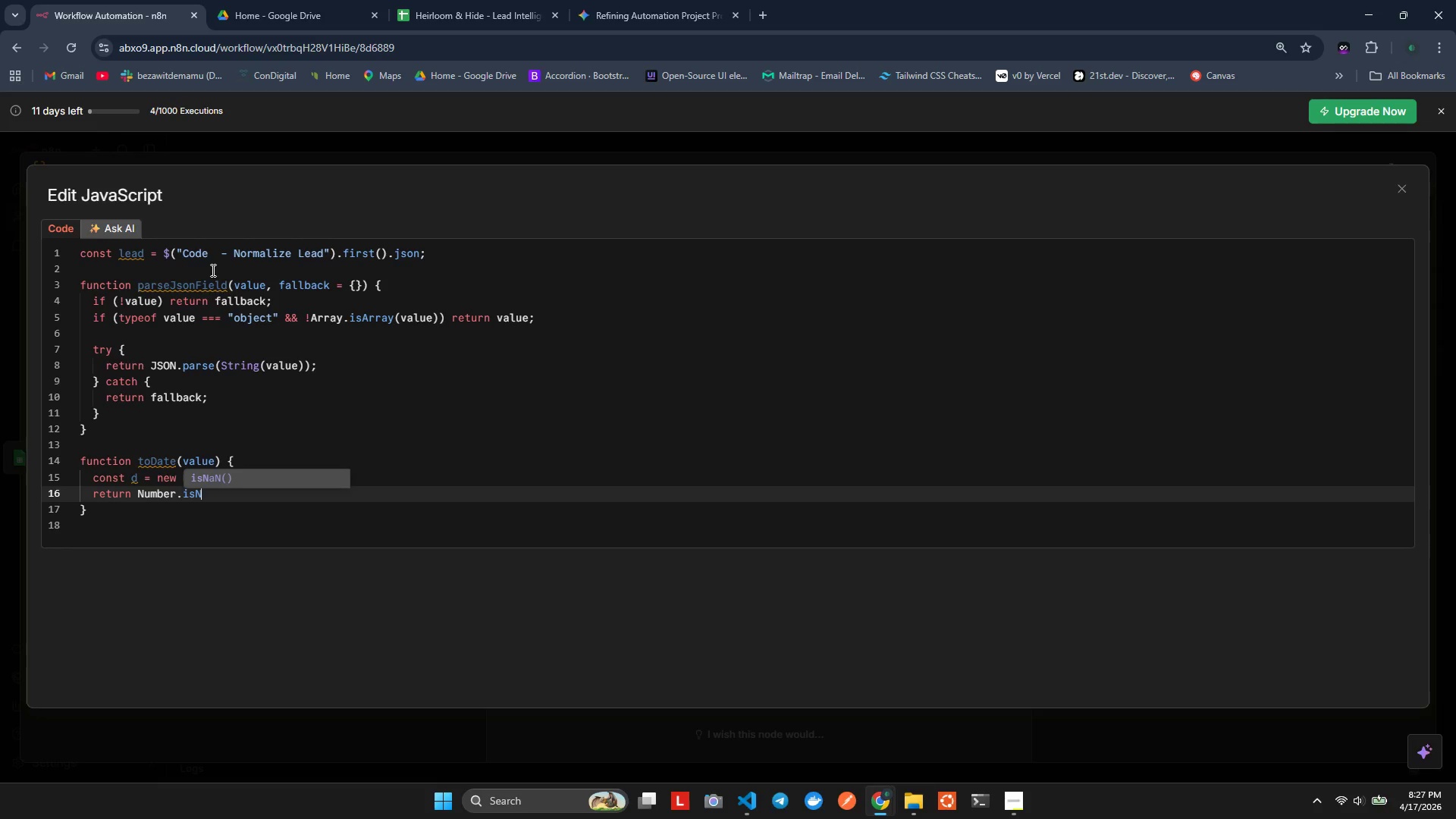 
key(Enter)
 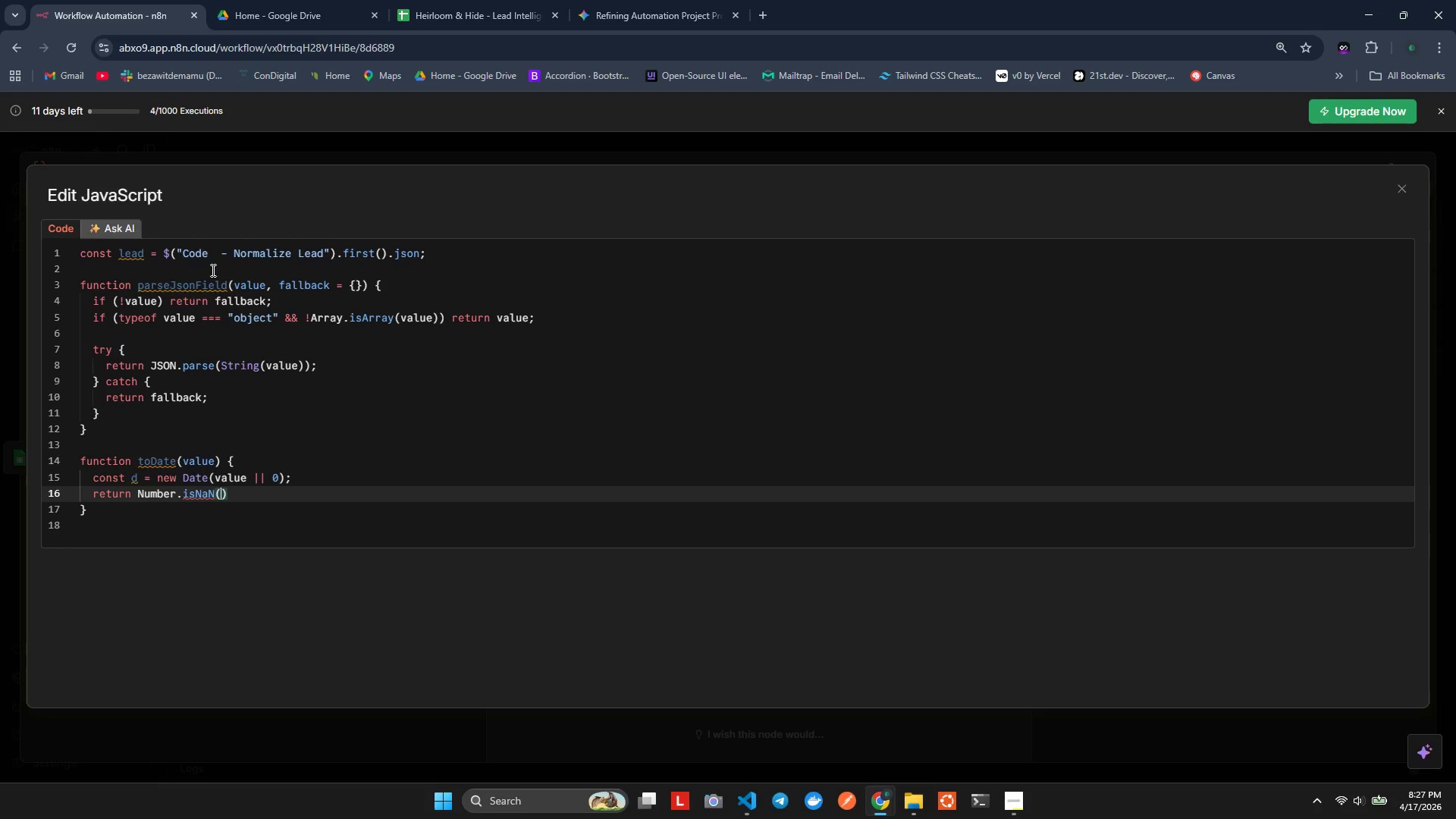 
type(d.gettm)
key(Backspace)
type(im)
 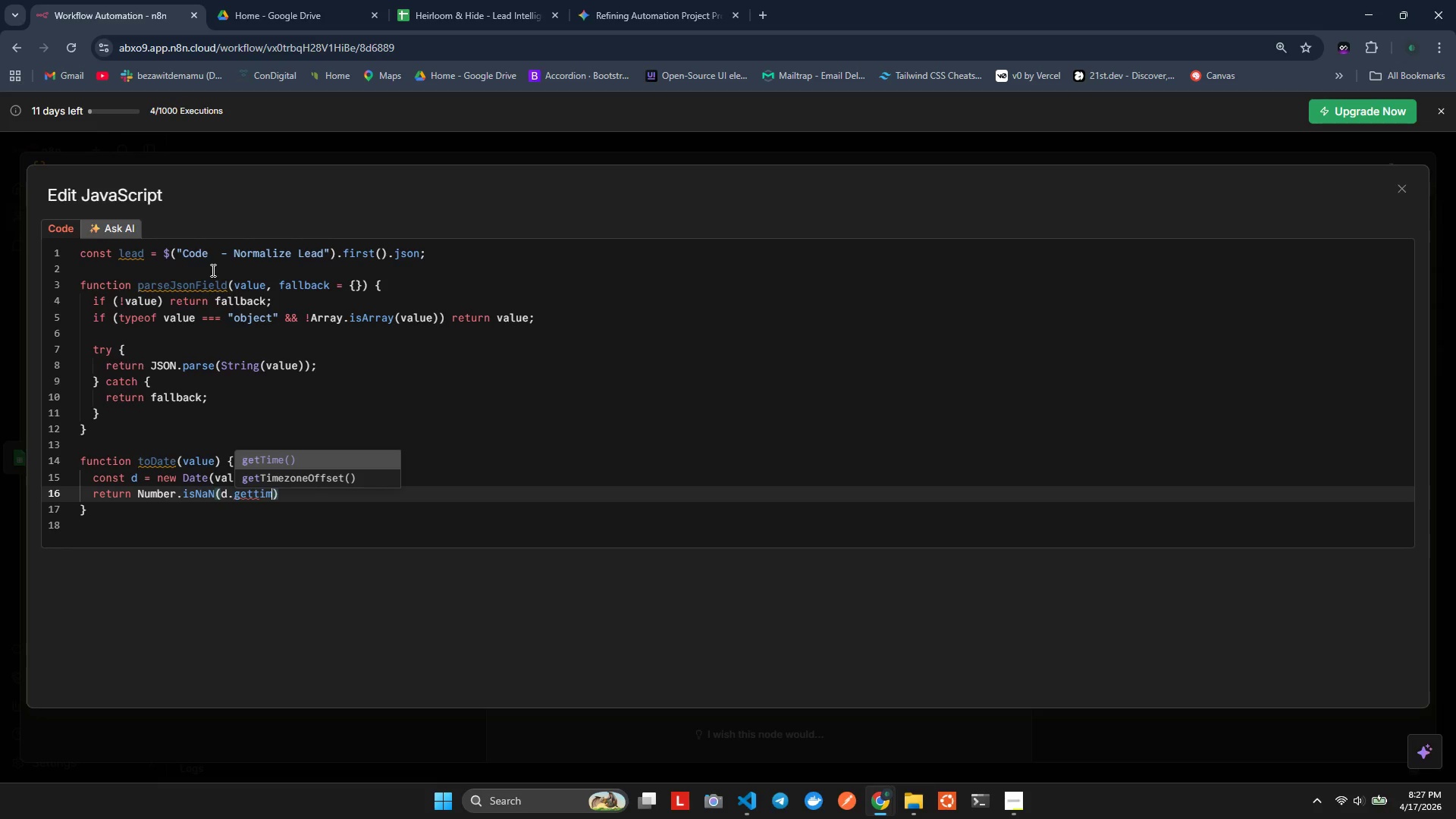 
key(Enter)
 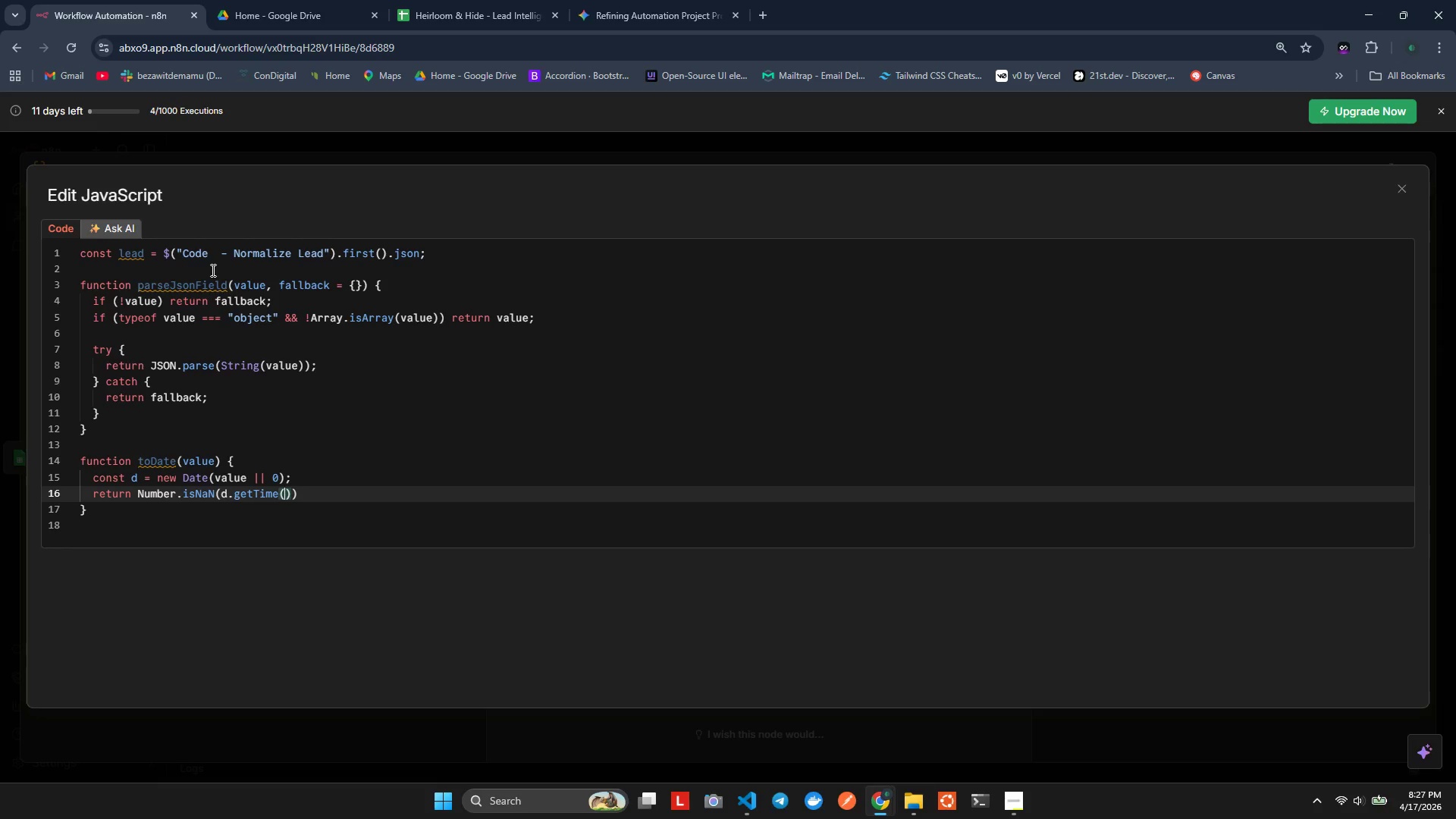 
key(ArrowRight)
 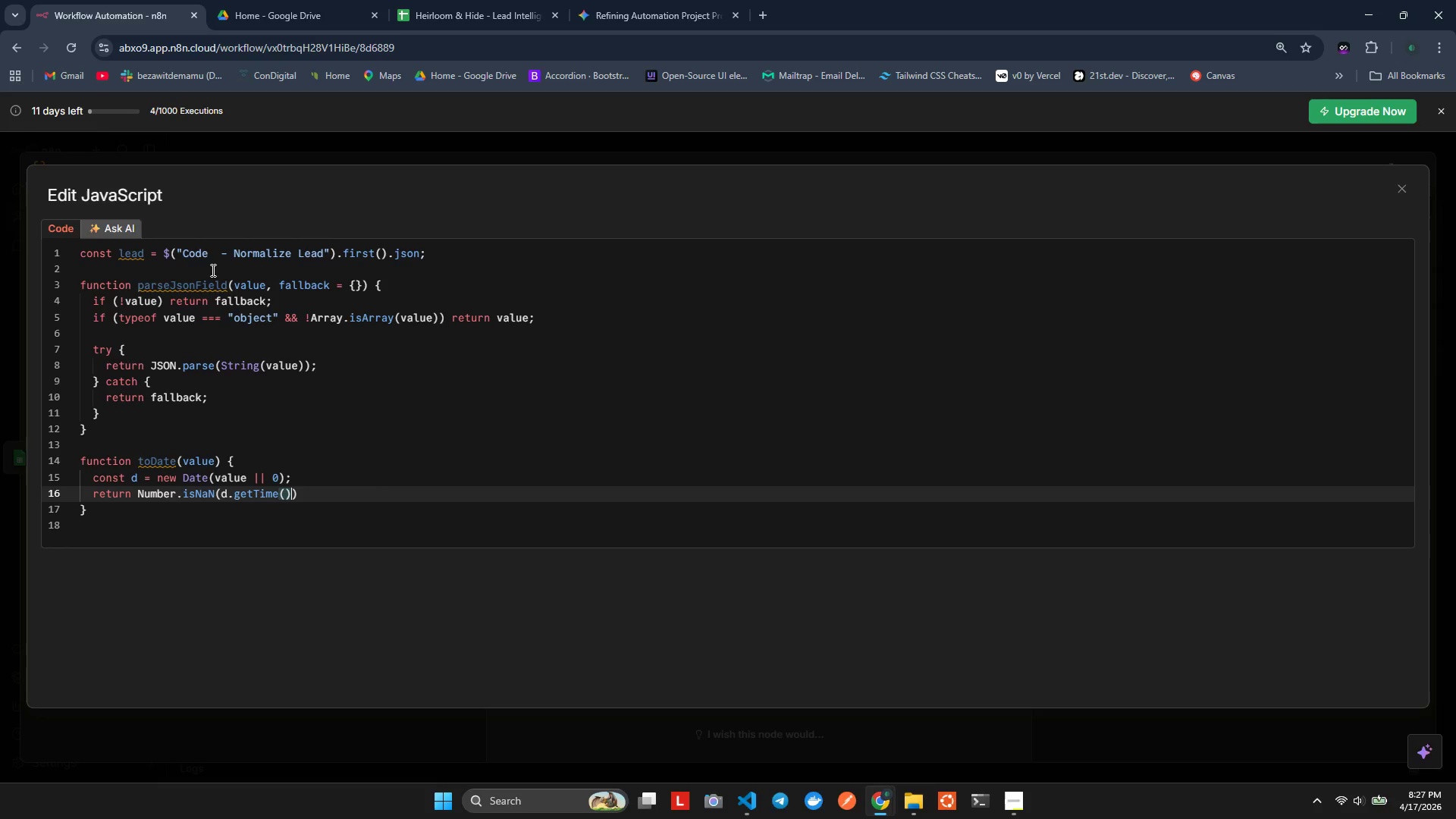 
key(ArrowRight)
 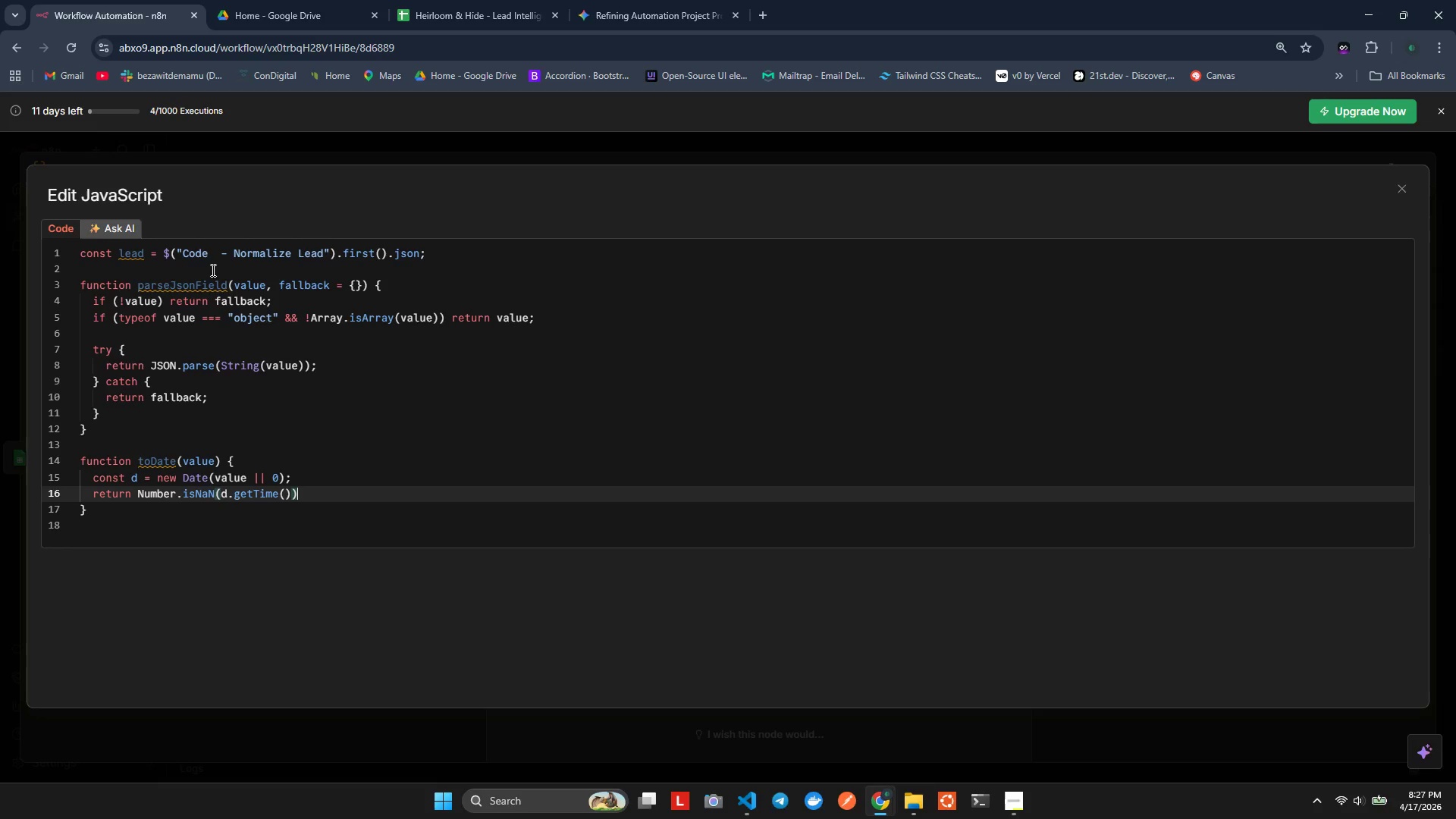 
type(? nu)
 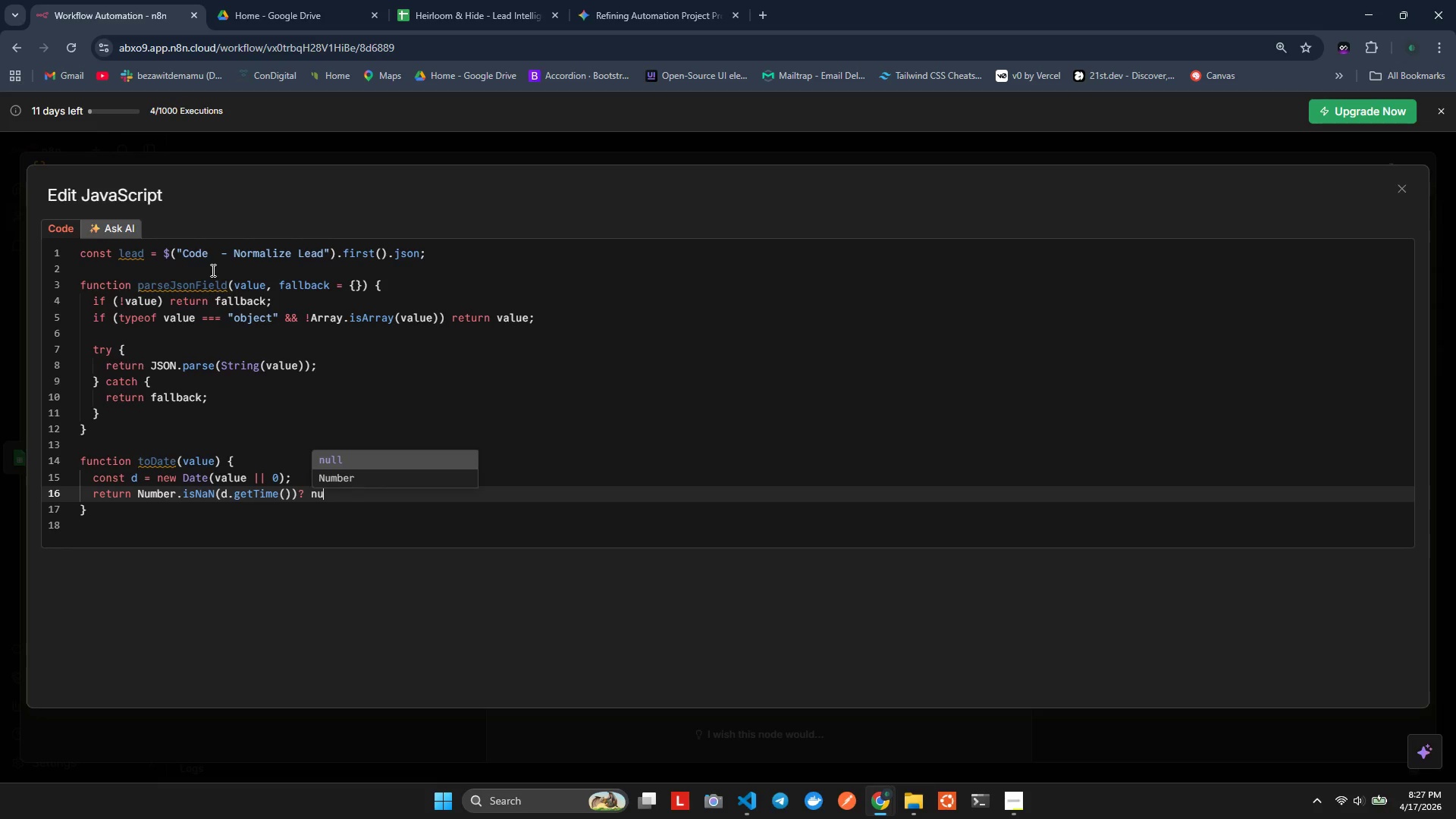 
key(Enter)
 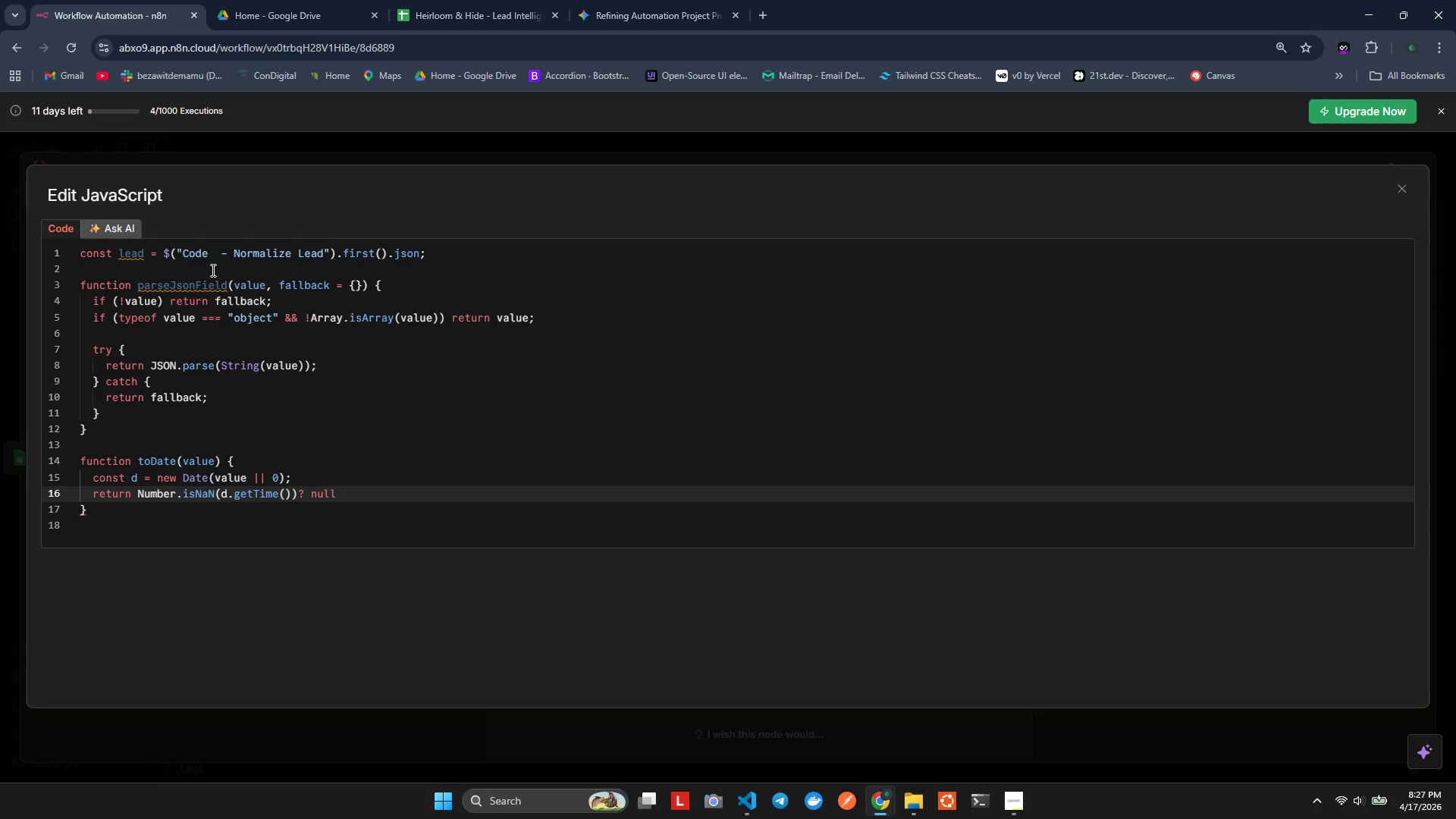 
key(Space)
 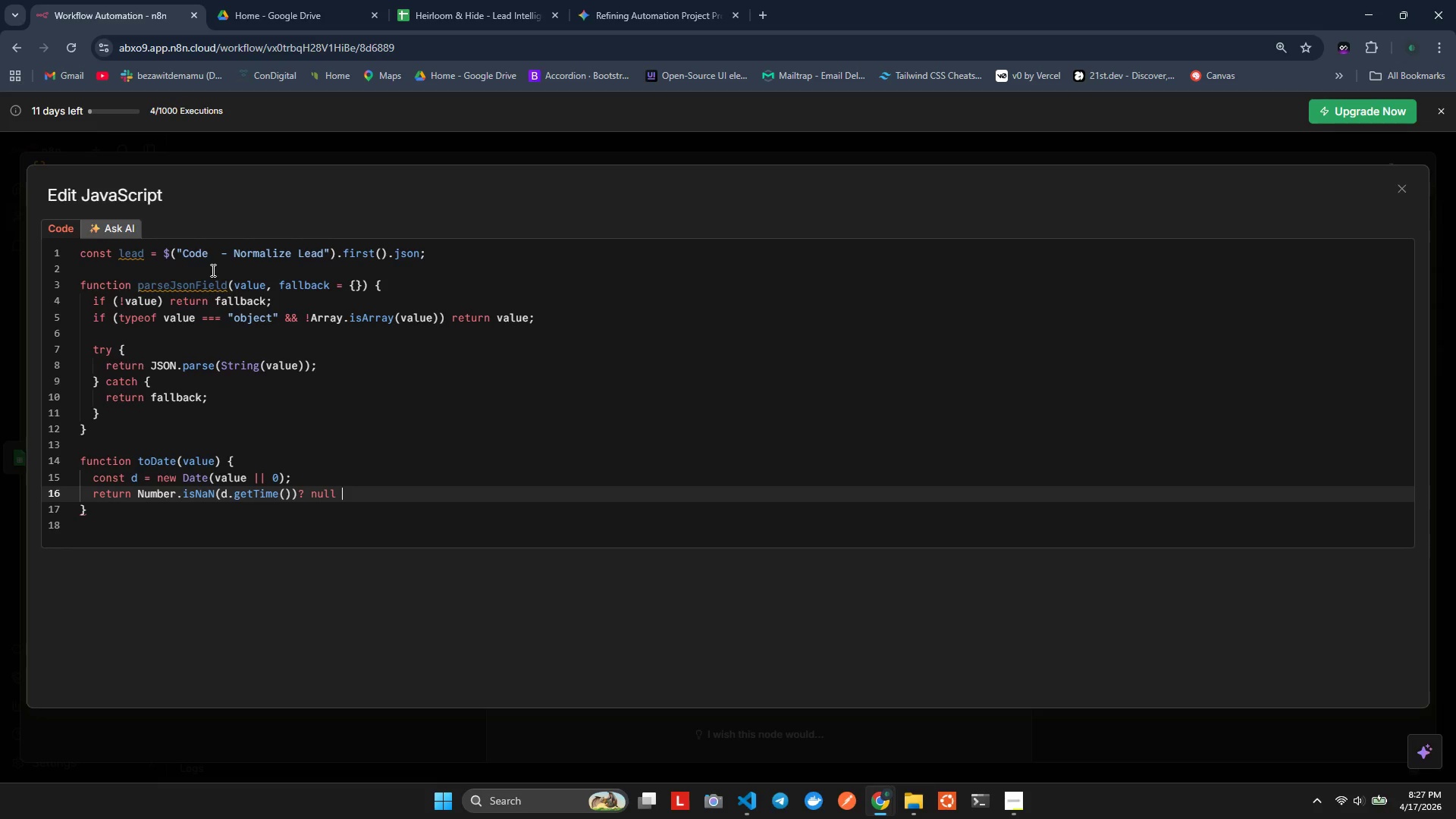 
key(Shift+Semicolon)
 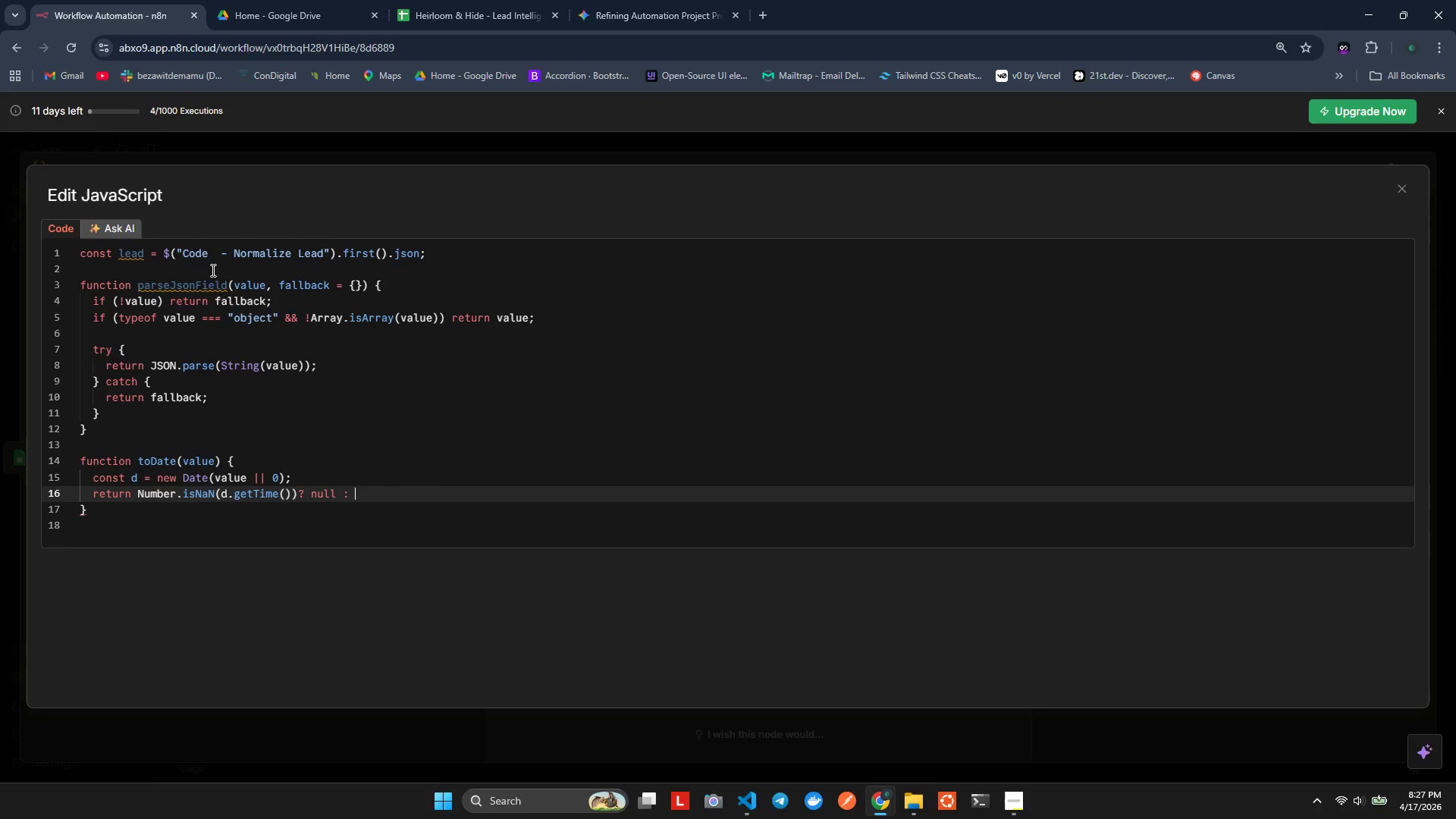 
key(Space)
 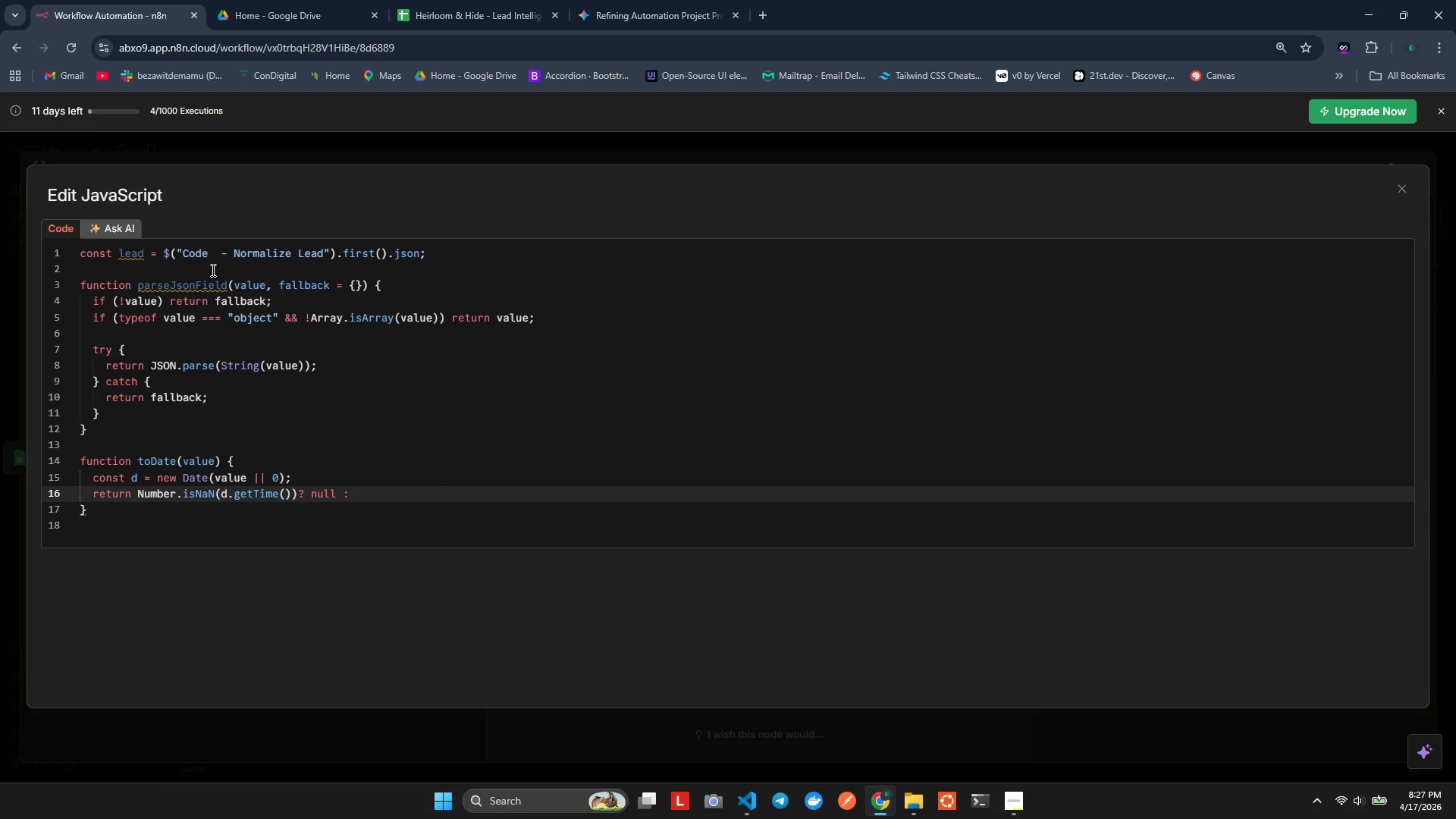 
key(D)
 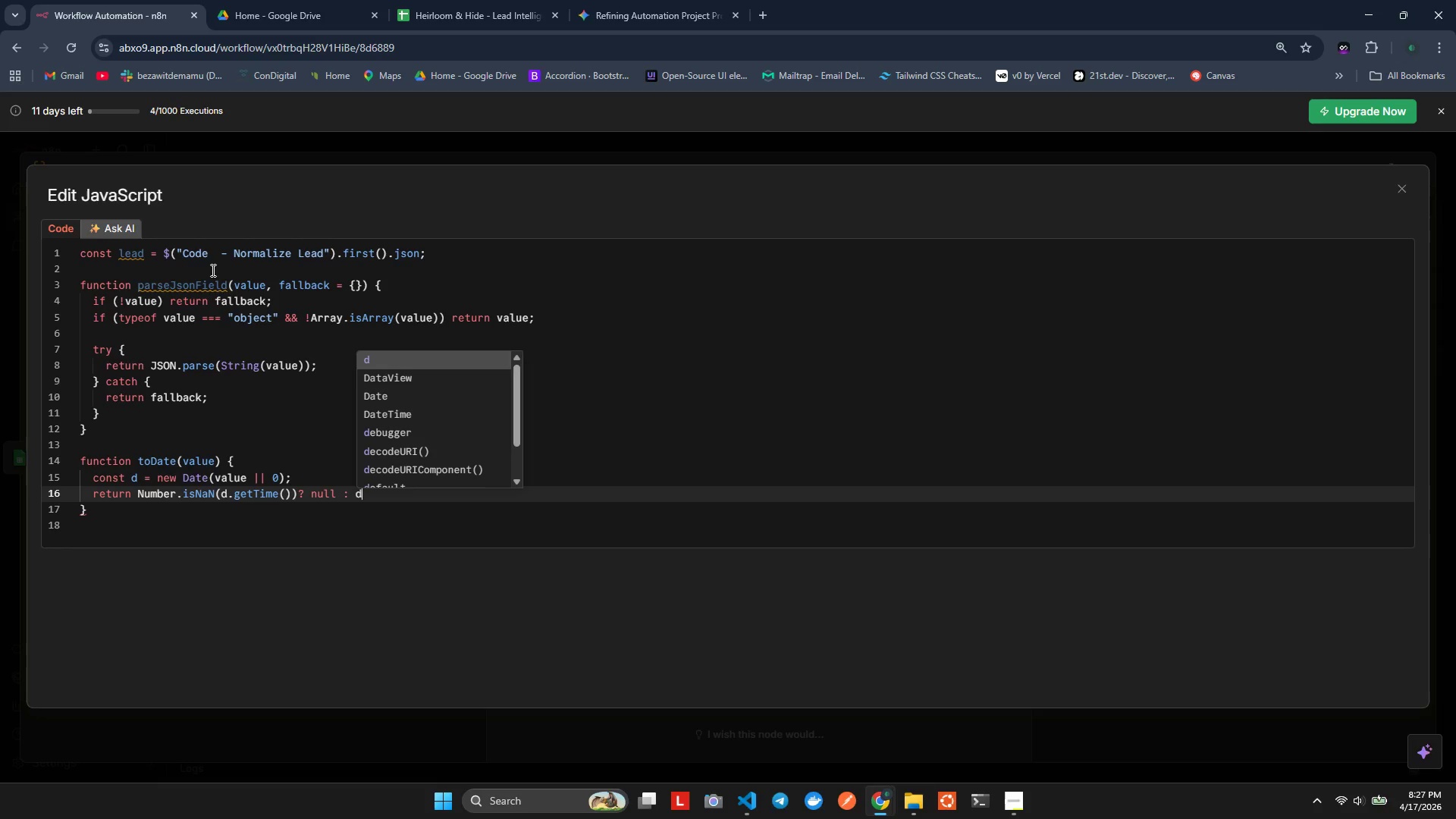 
key(Alt+AltLeft)
 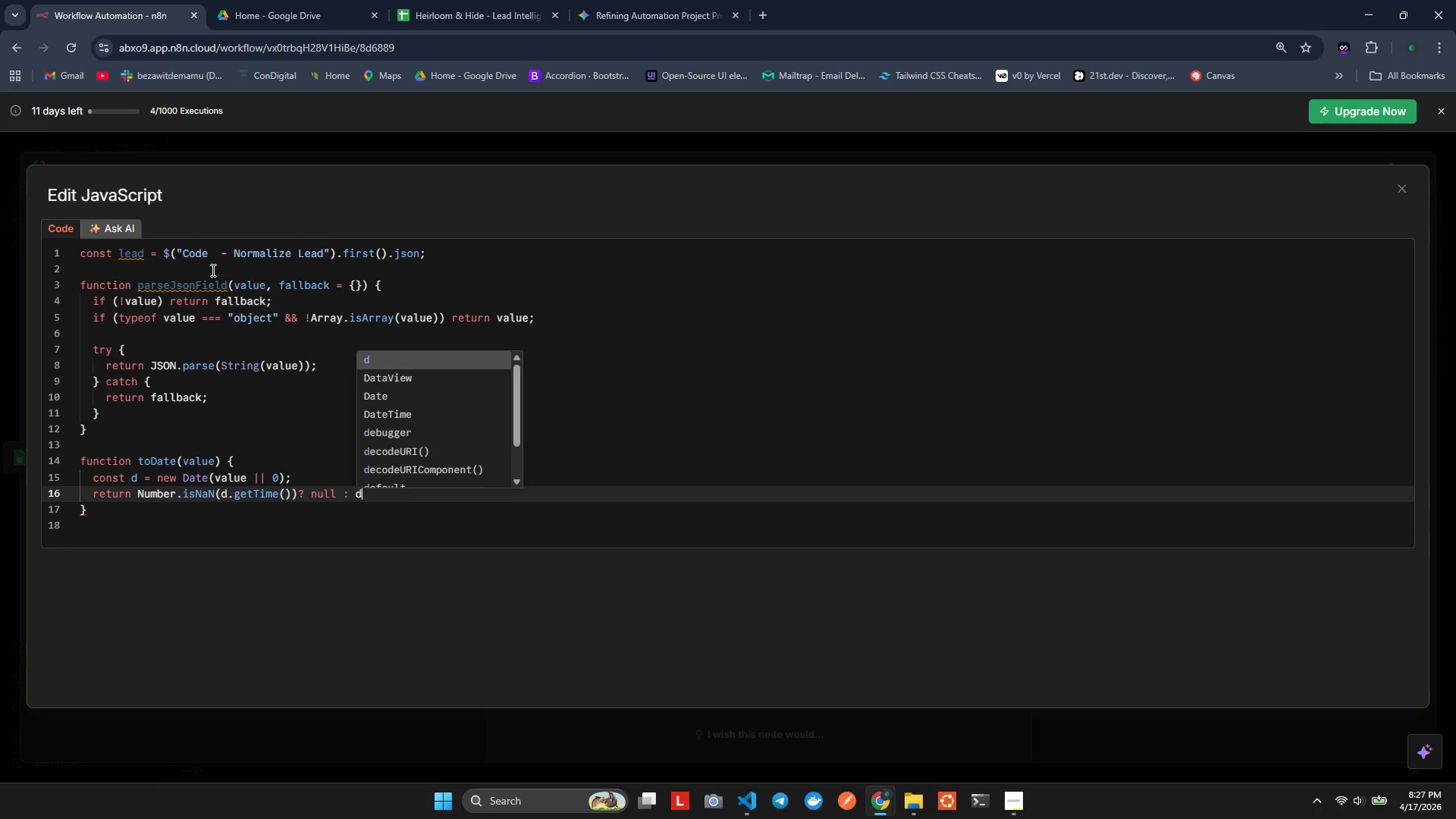 
key(Alt+Shift+F)
 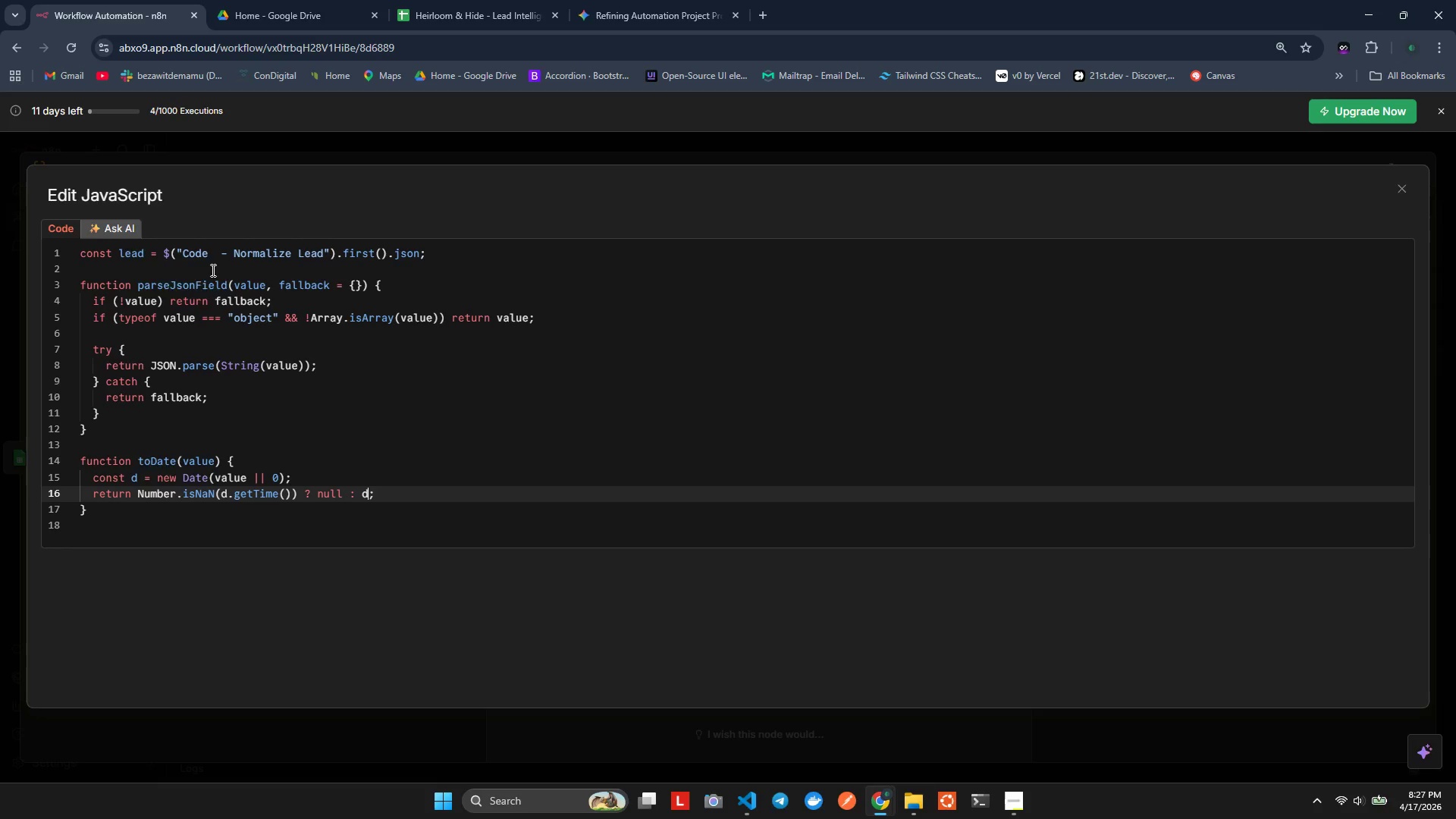 
key(ArrowRight)
 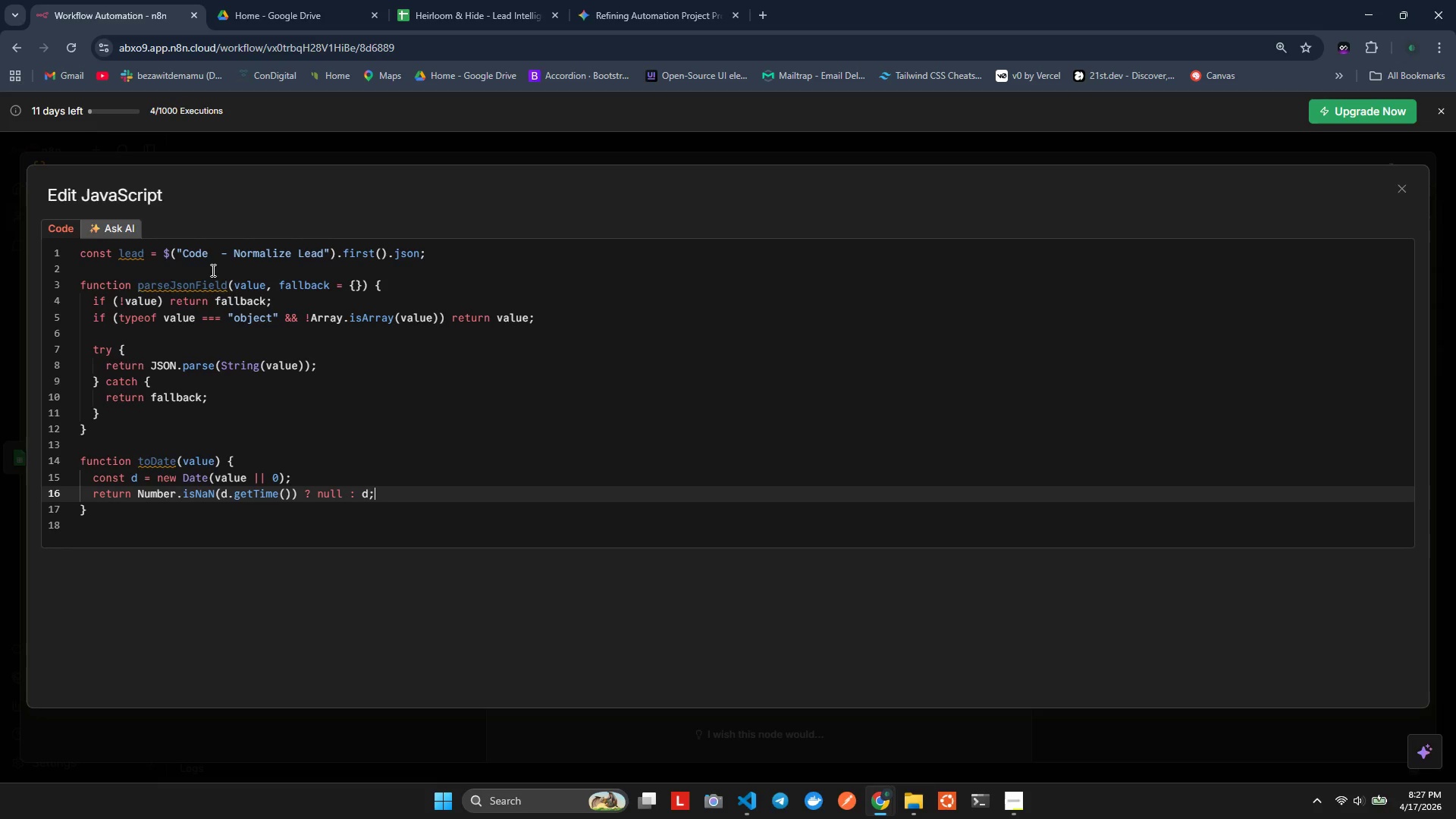 
key(ArrowDown)
 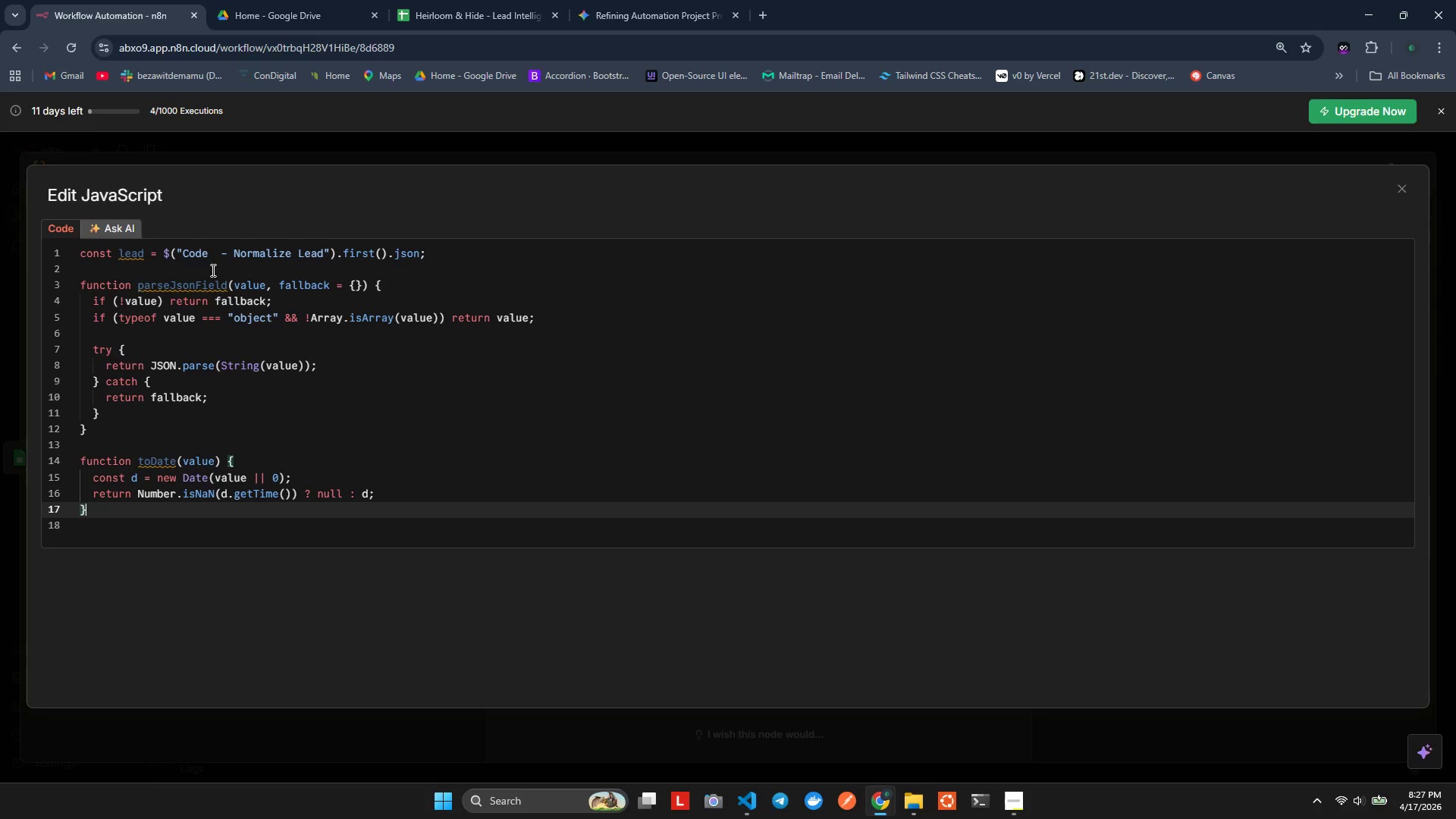 
key(Enter)
 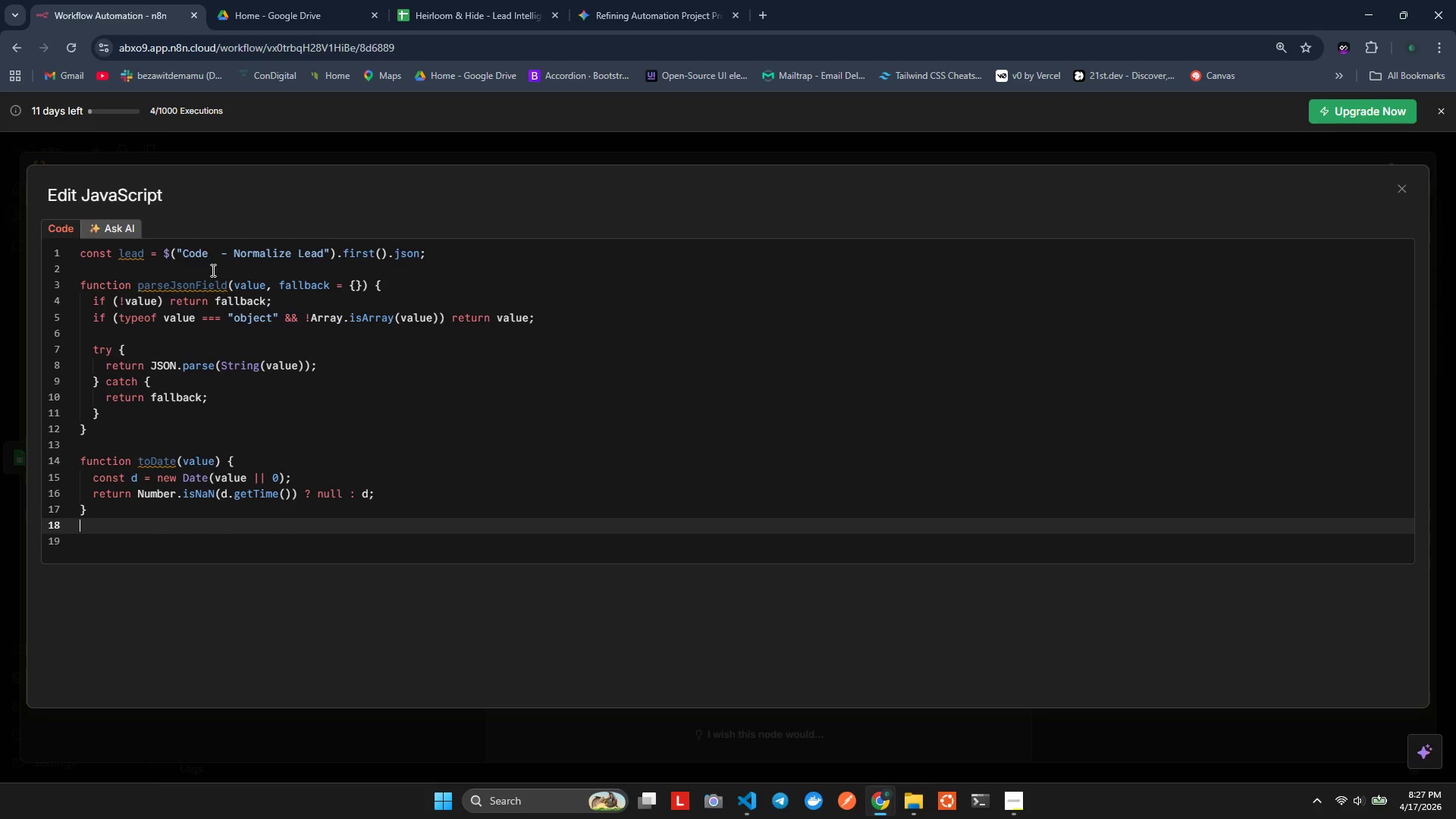 
key(Enter)
 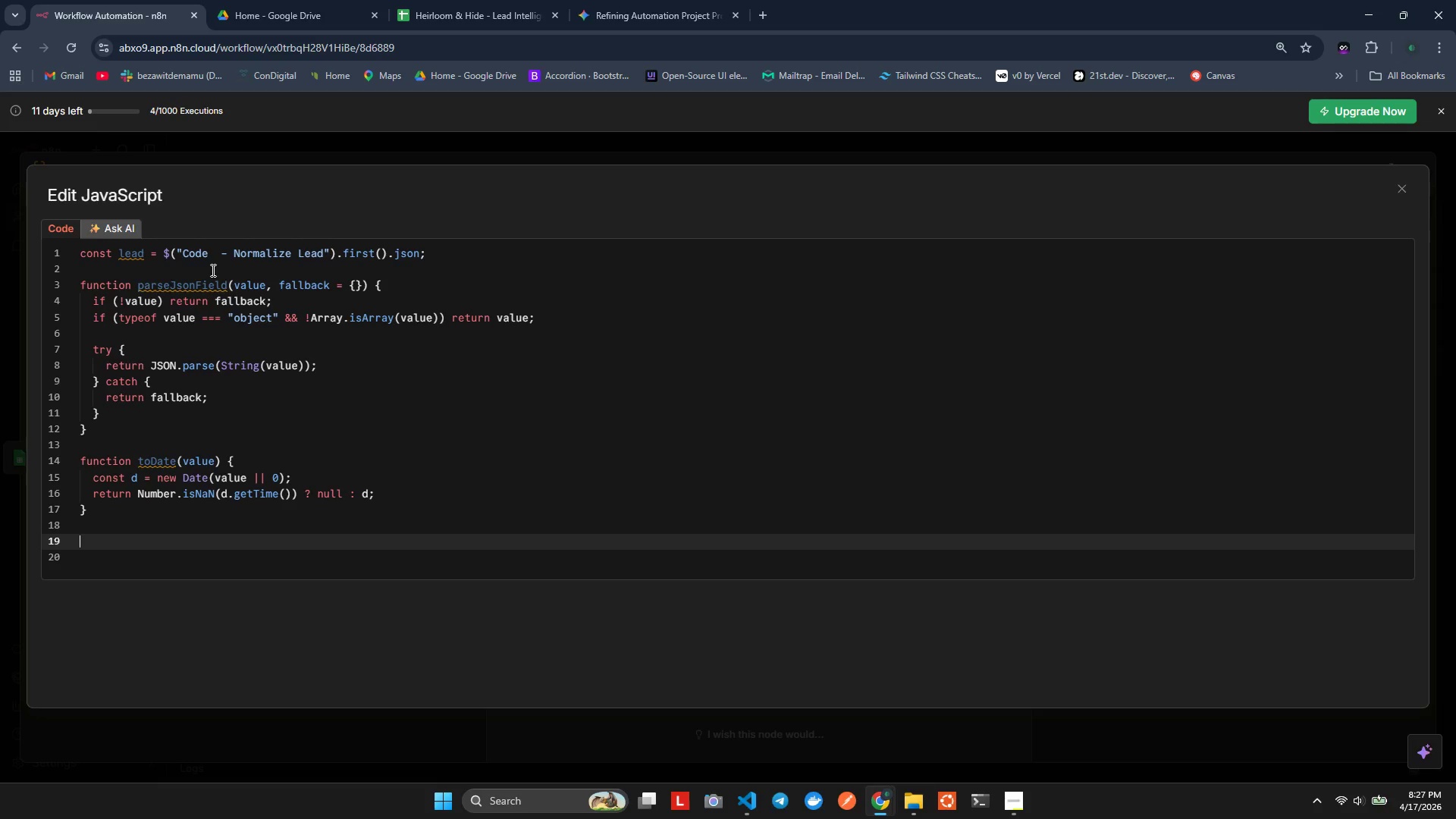 
type(const rowws[Delete][Delete][PrintScreen])
 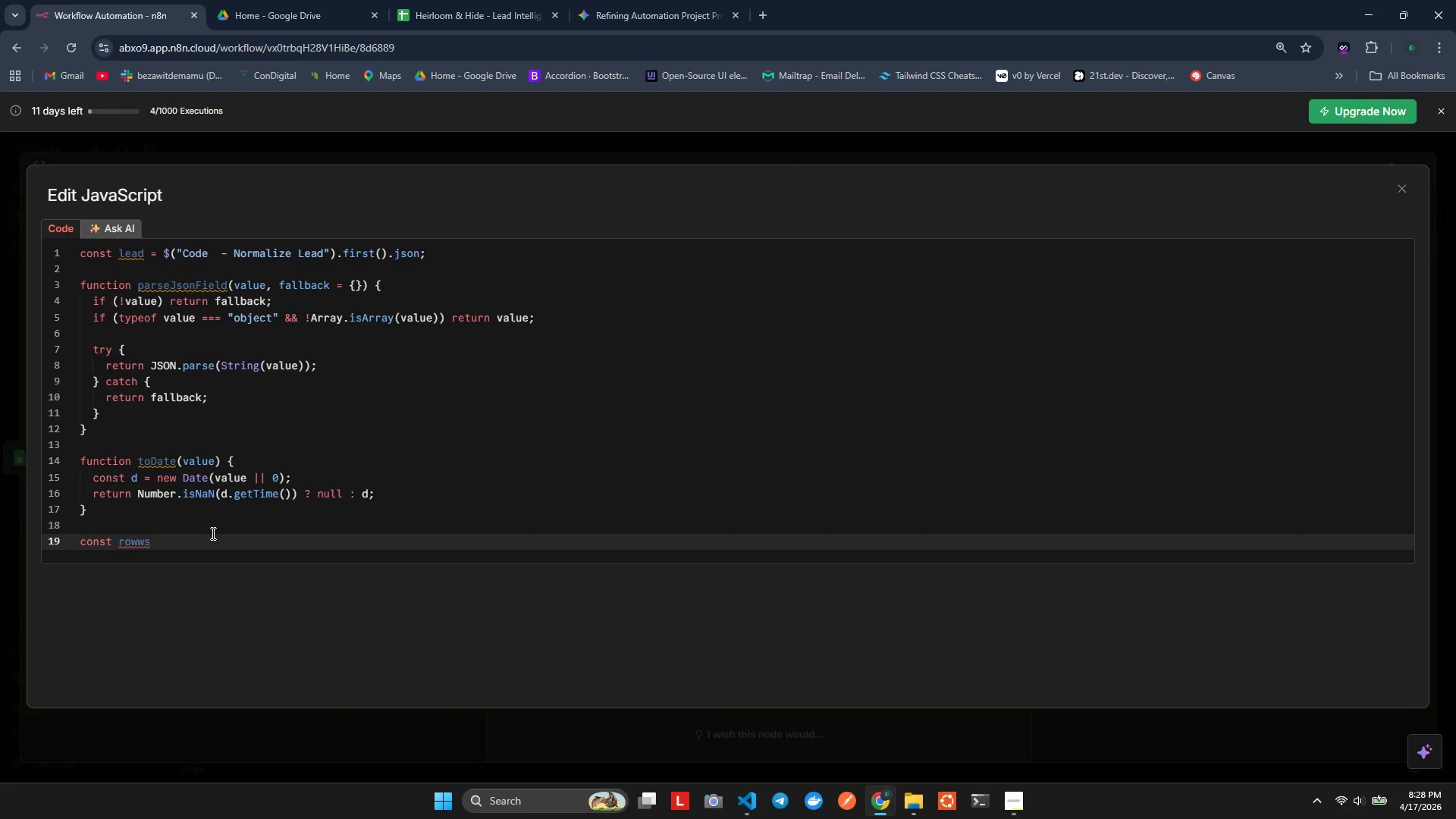 
wait(13.73)
 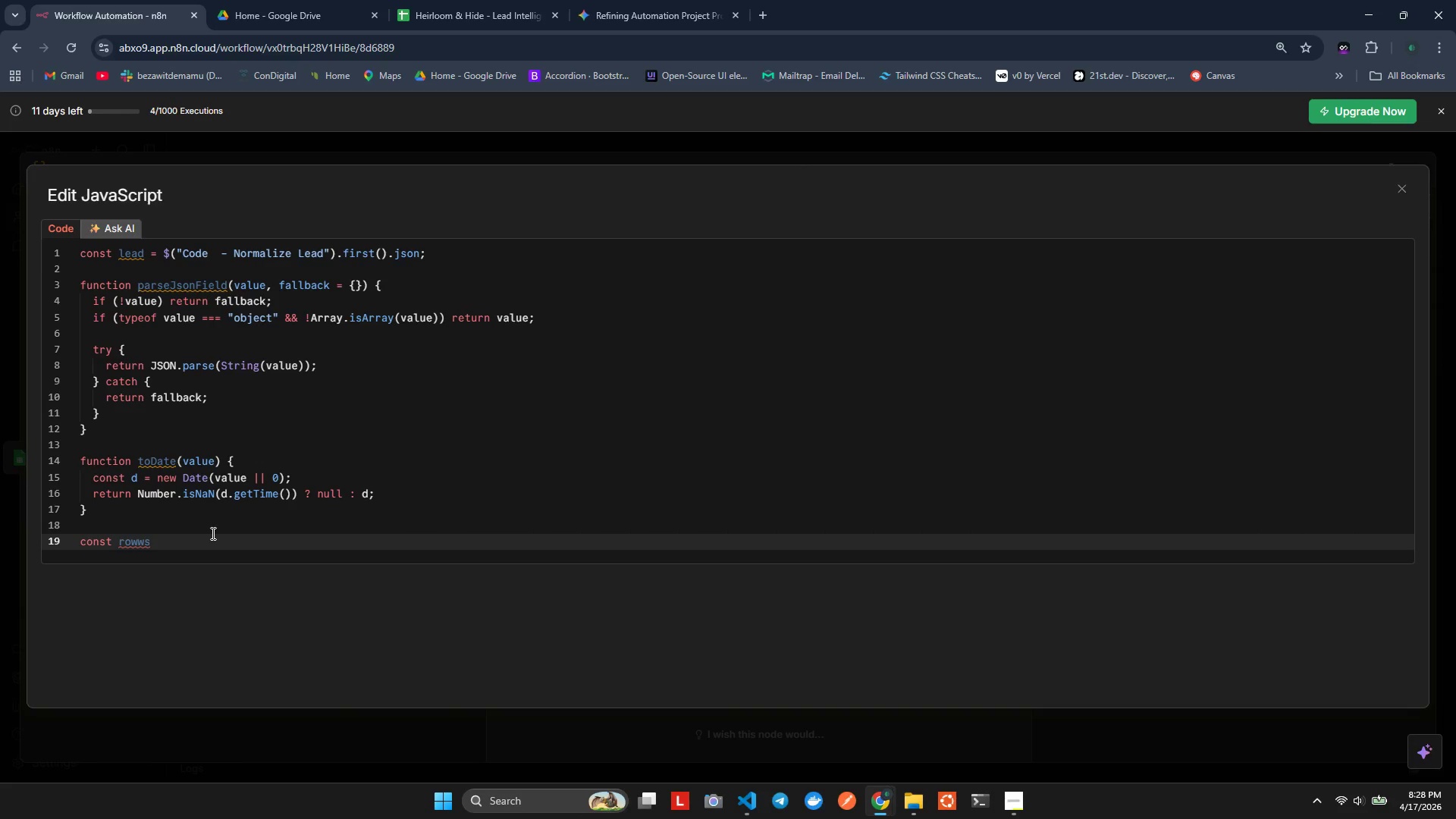 
key(Backspace)
 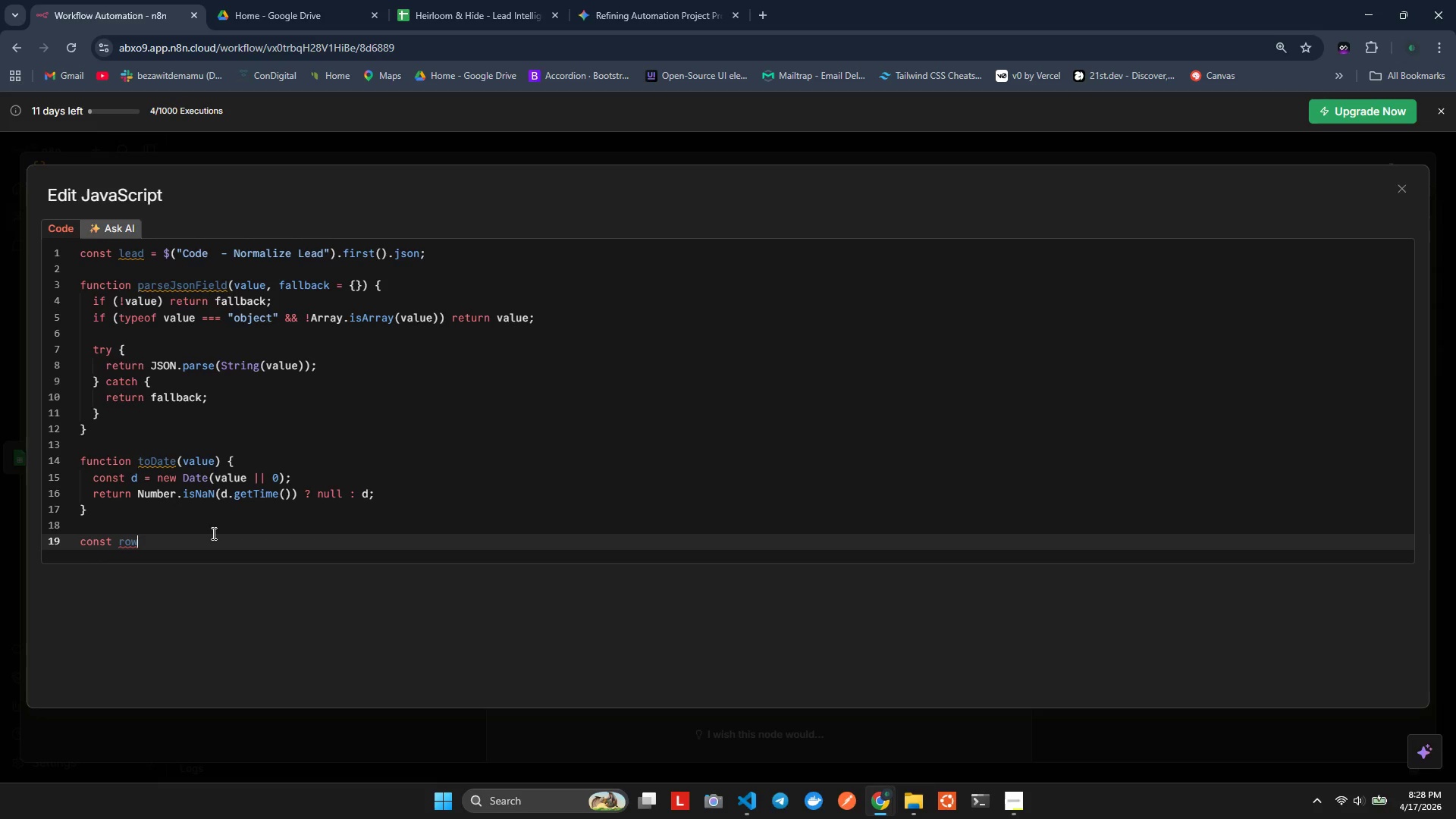 
key(Backspace)
 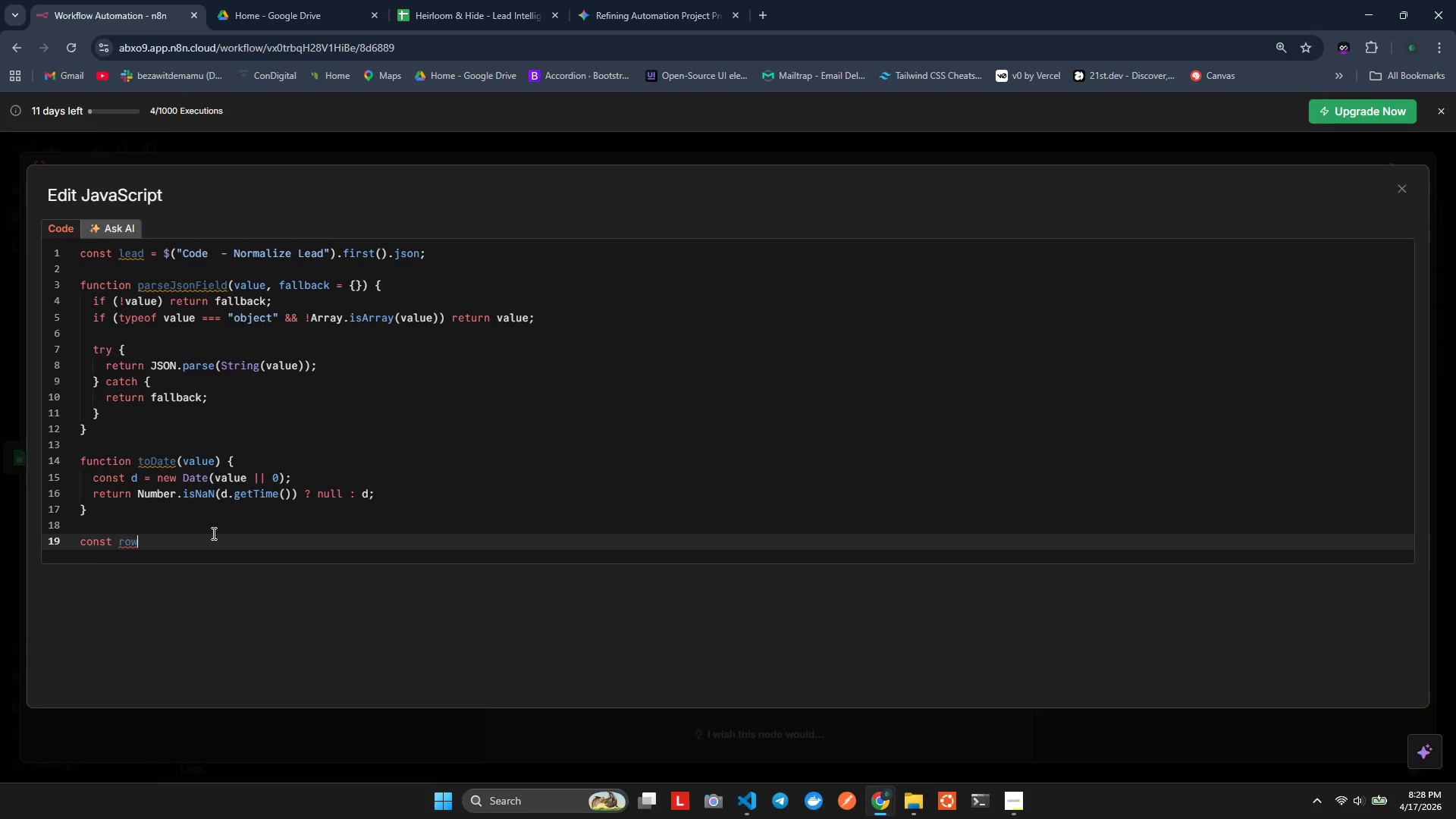 
key(S)
 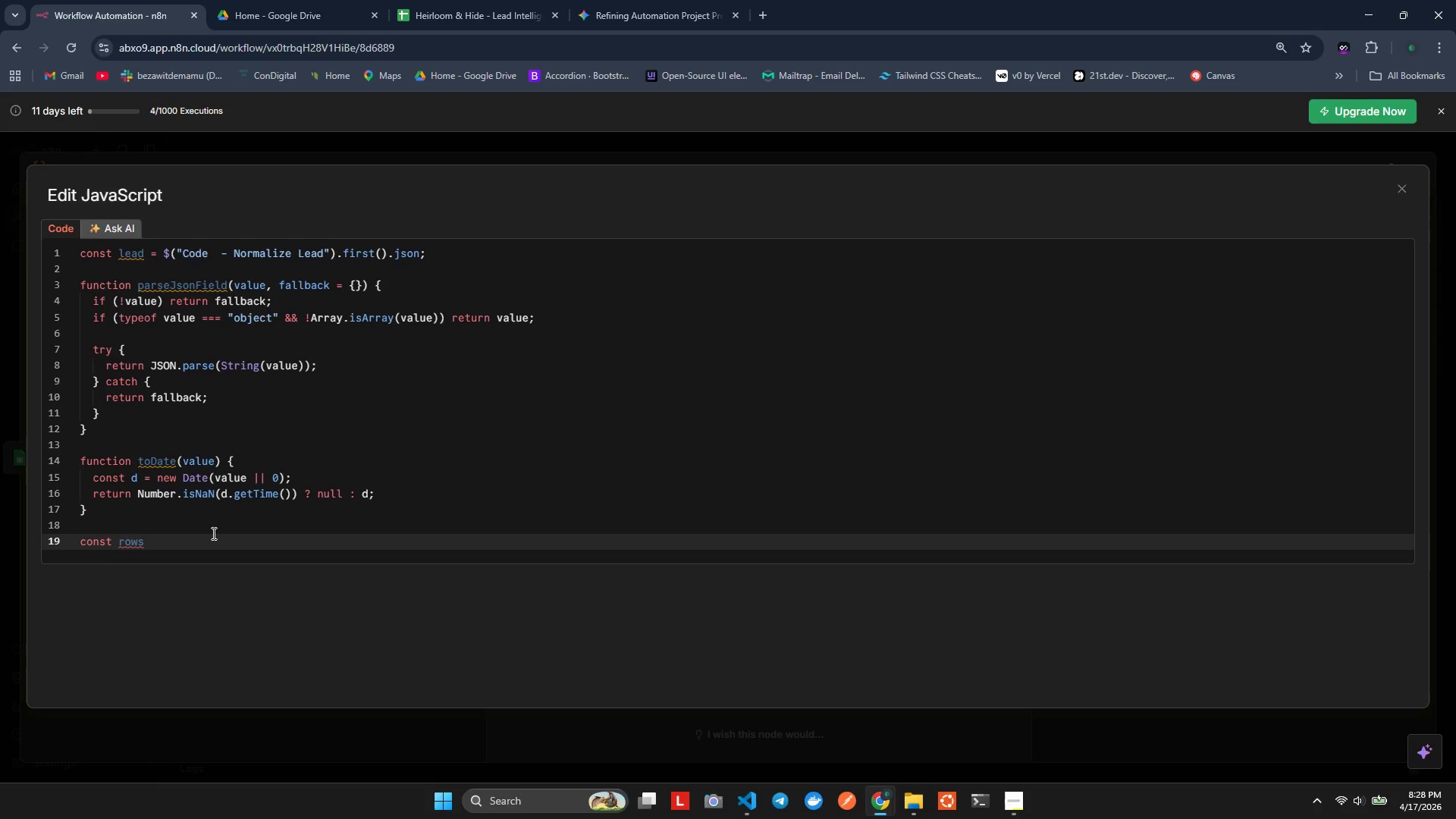 
key(Alt+AltLeft)
 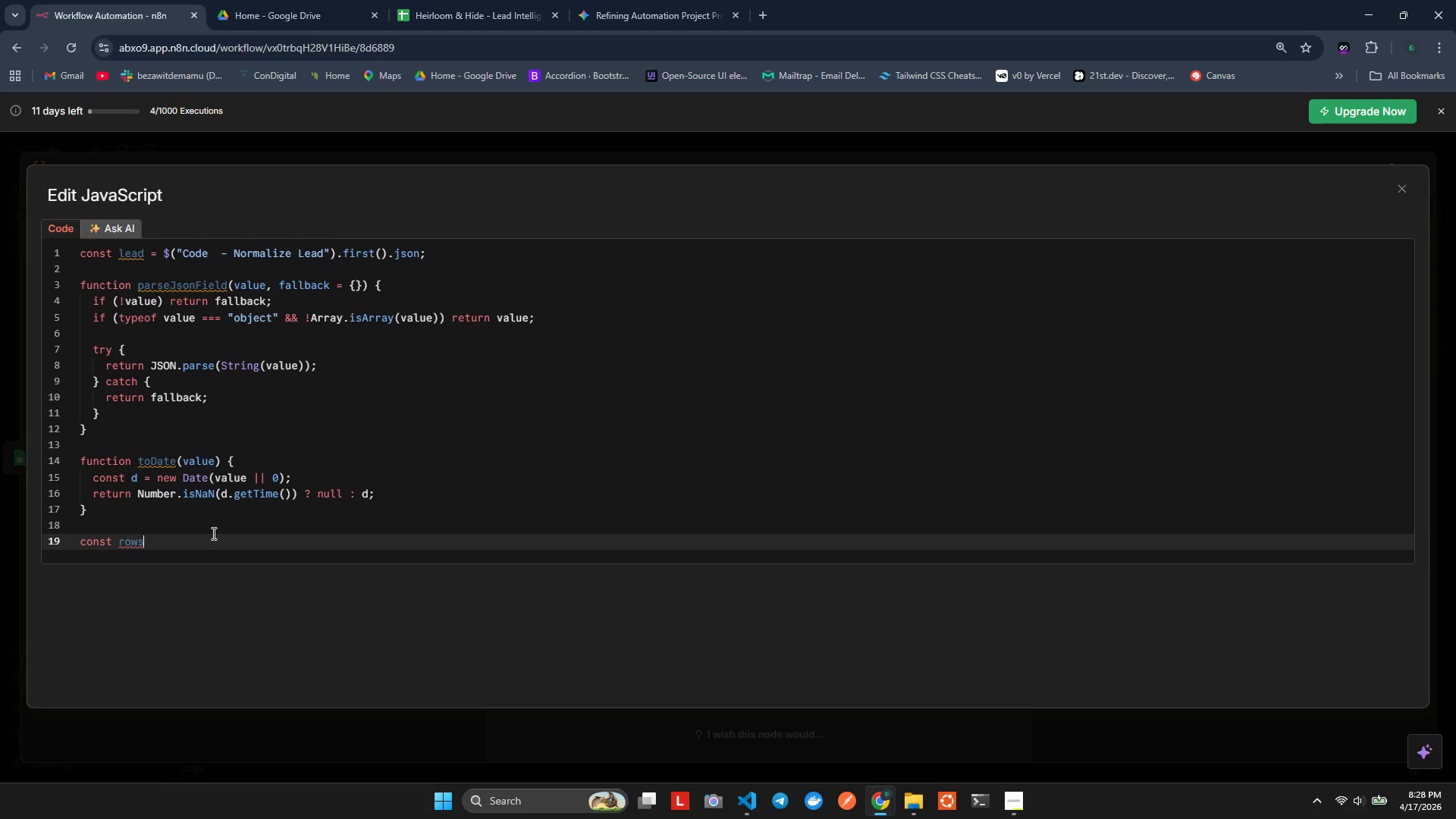 
key(Alt+Tab)